 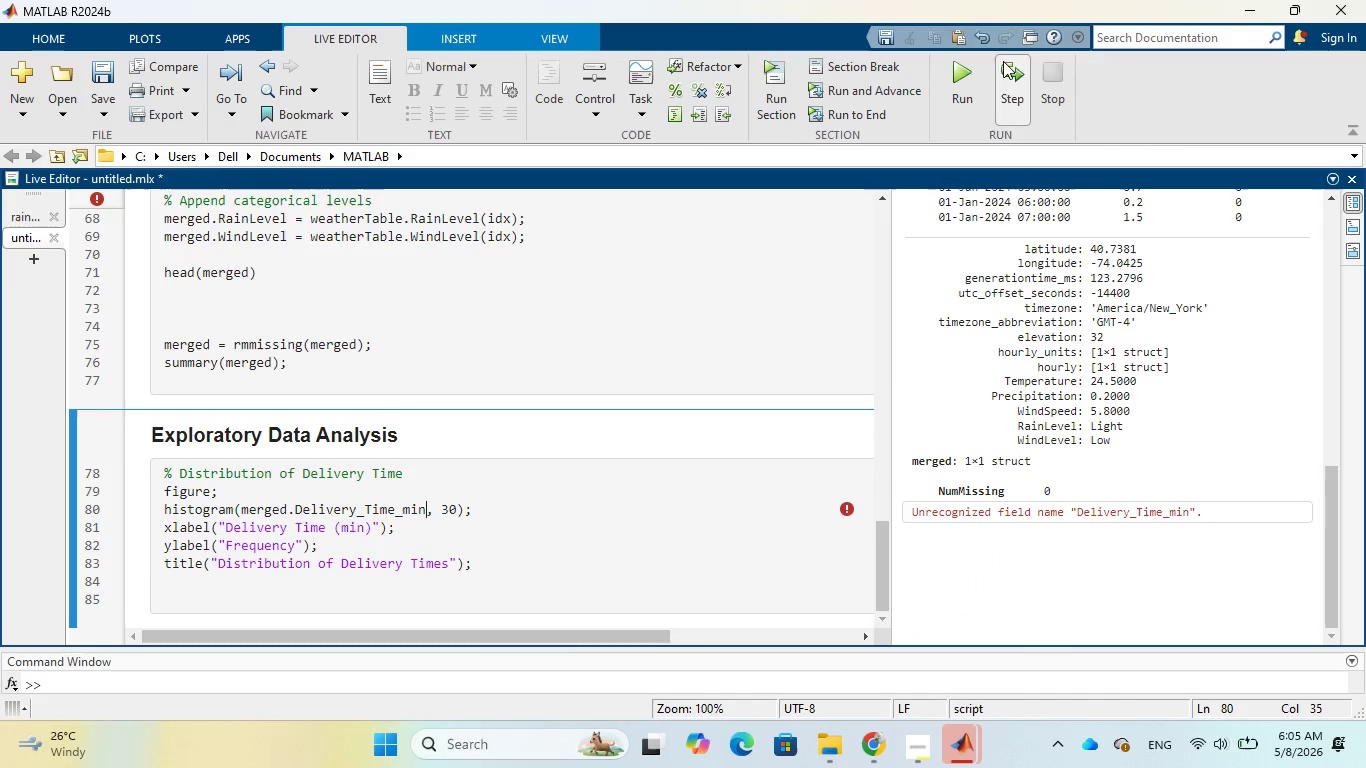 
scroll: coordinate [630, 467], scroll_direction: down, amount: 4.0
 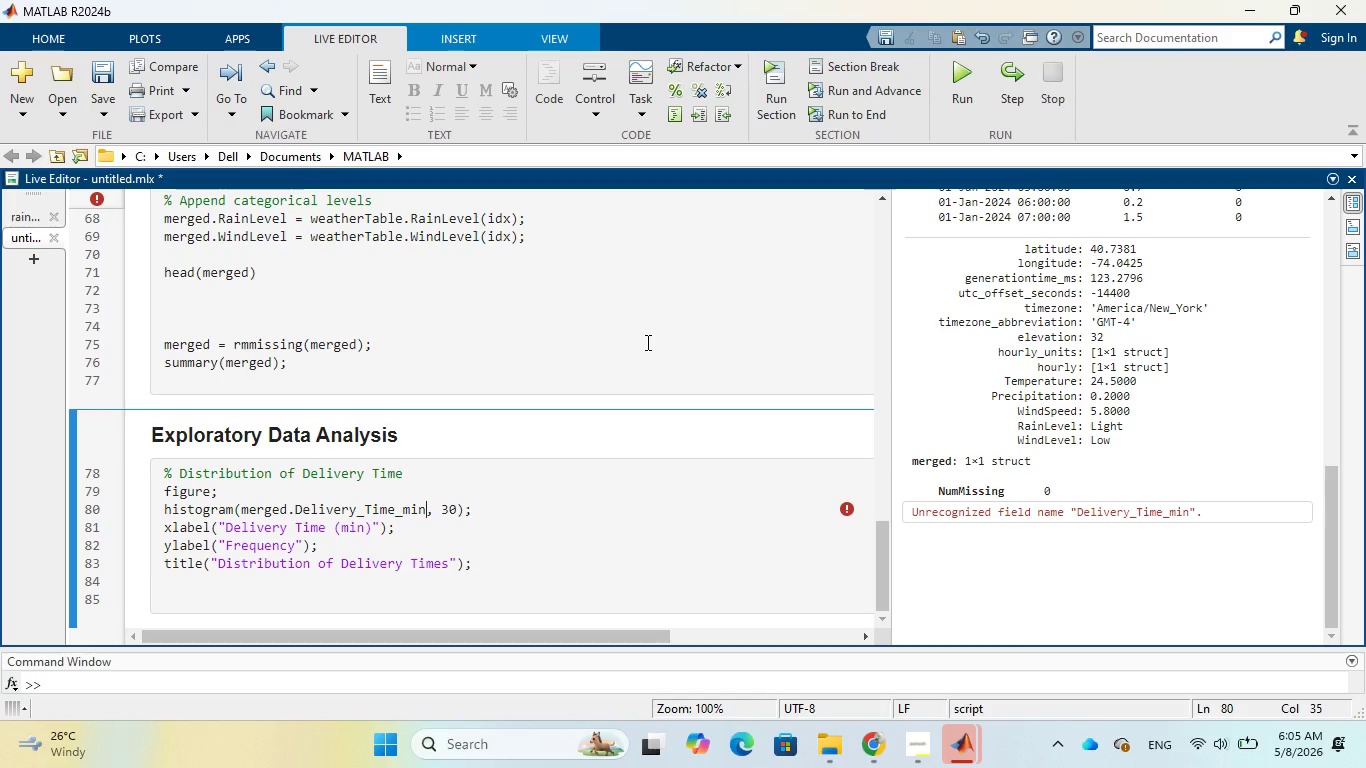 
wait(6.19)
 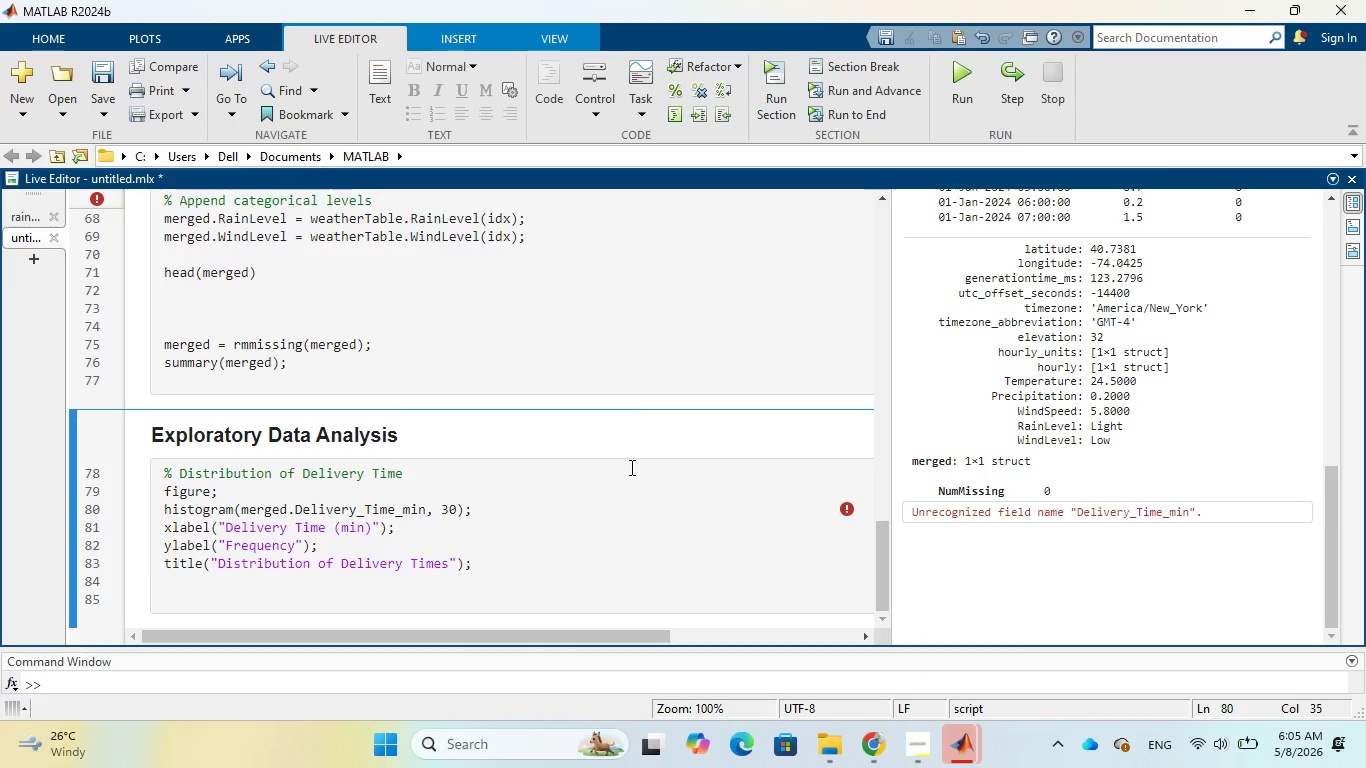 
scroll: coordinate [621, 358], scroll_direction: up, amount: 1.0
 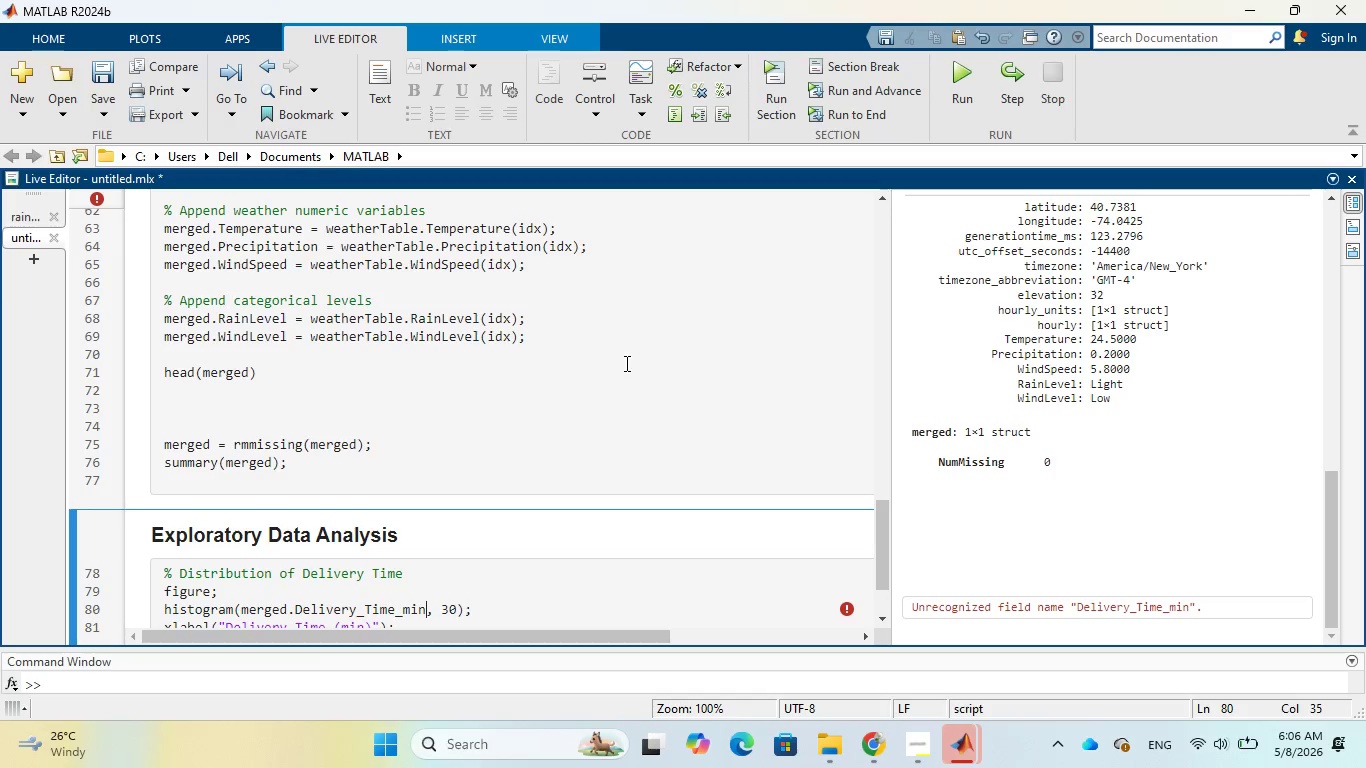 
wait(24.37)
 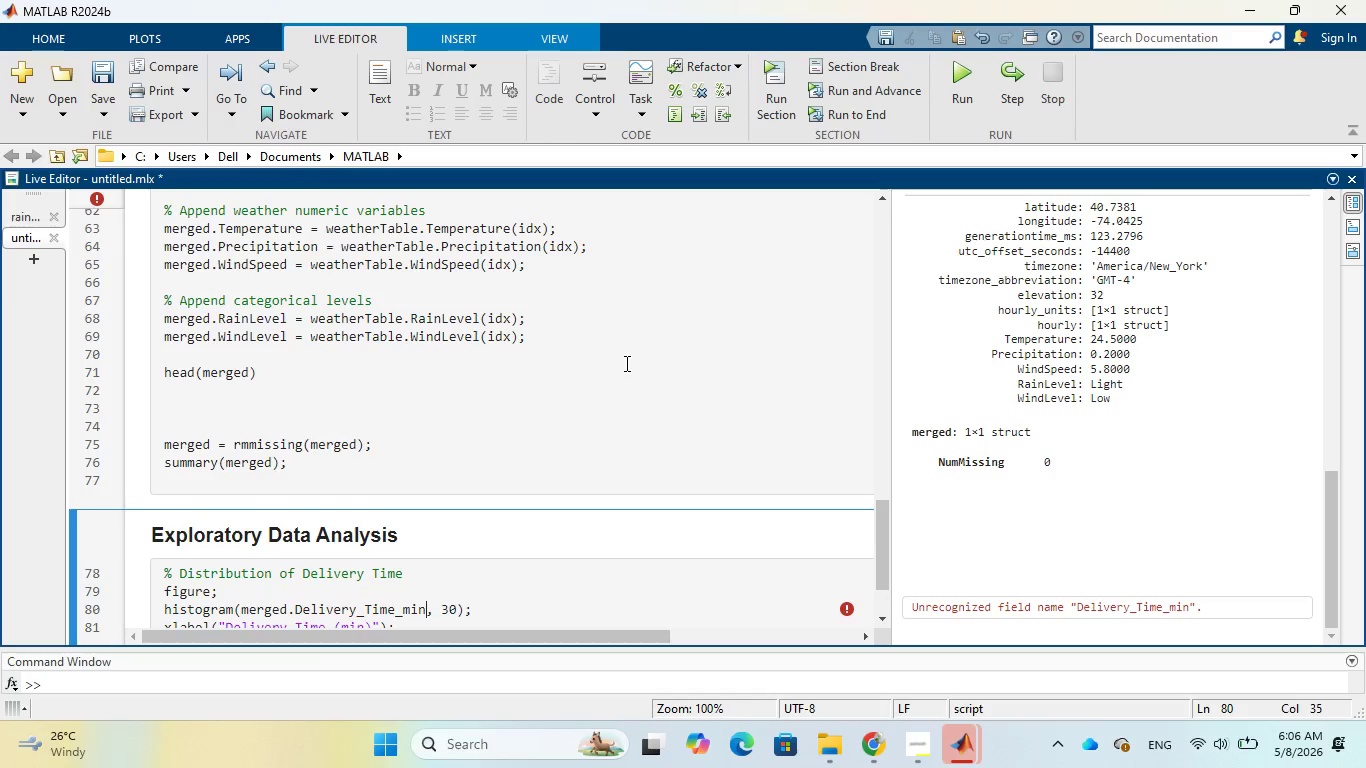 
scroll: coordinate [626, 355], scroll_direction: up, amount: 1.0
 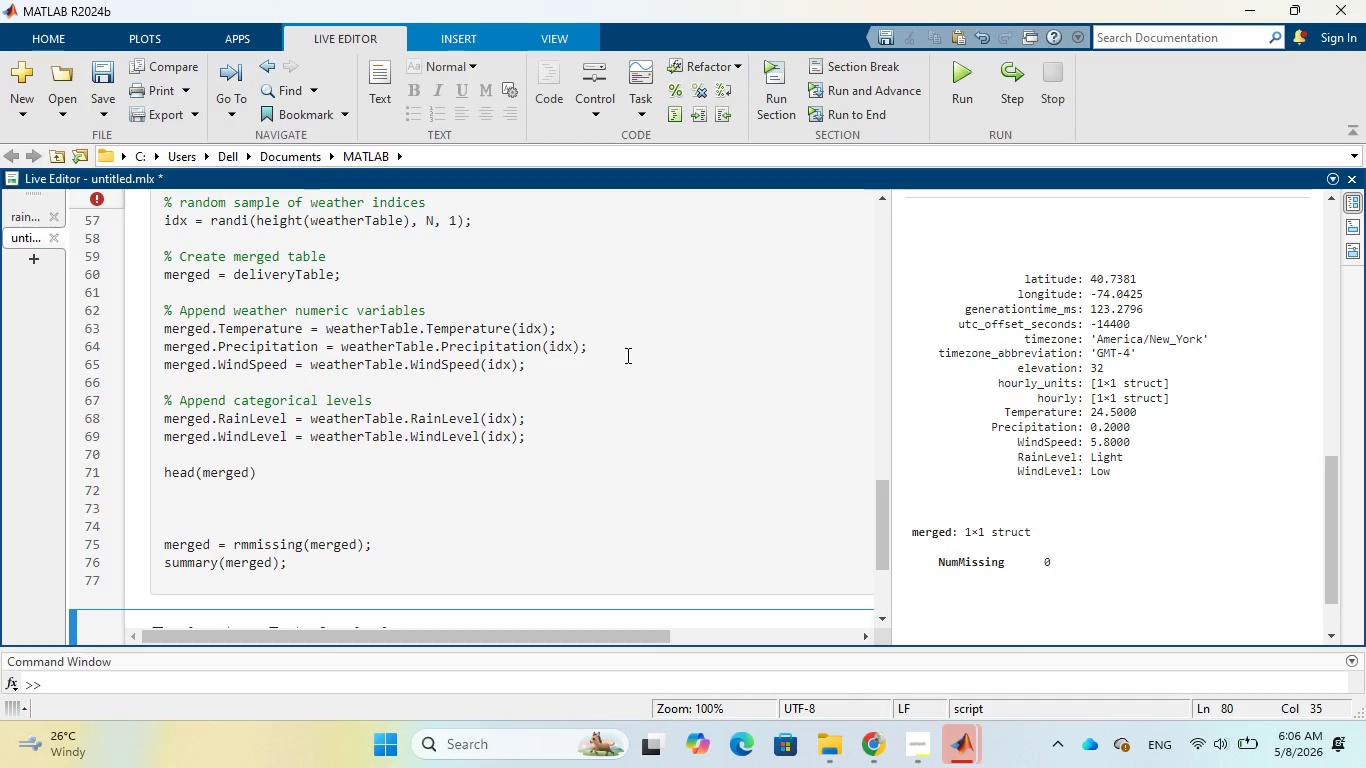 
wait(6.24)
 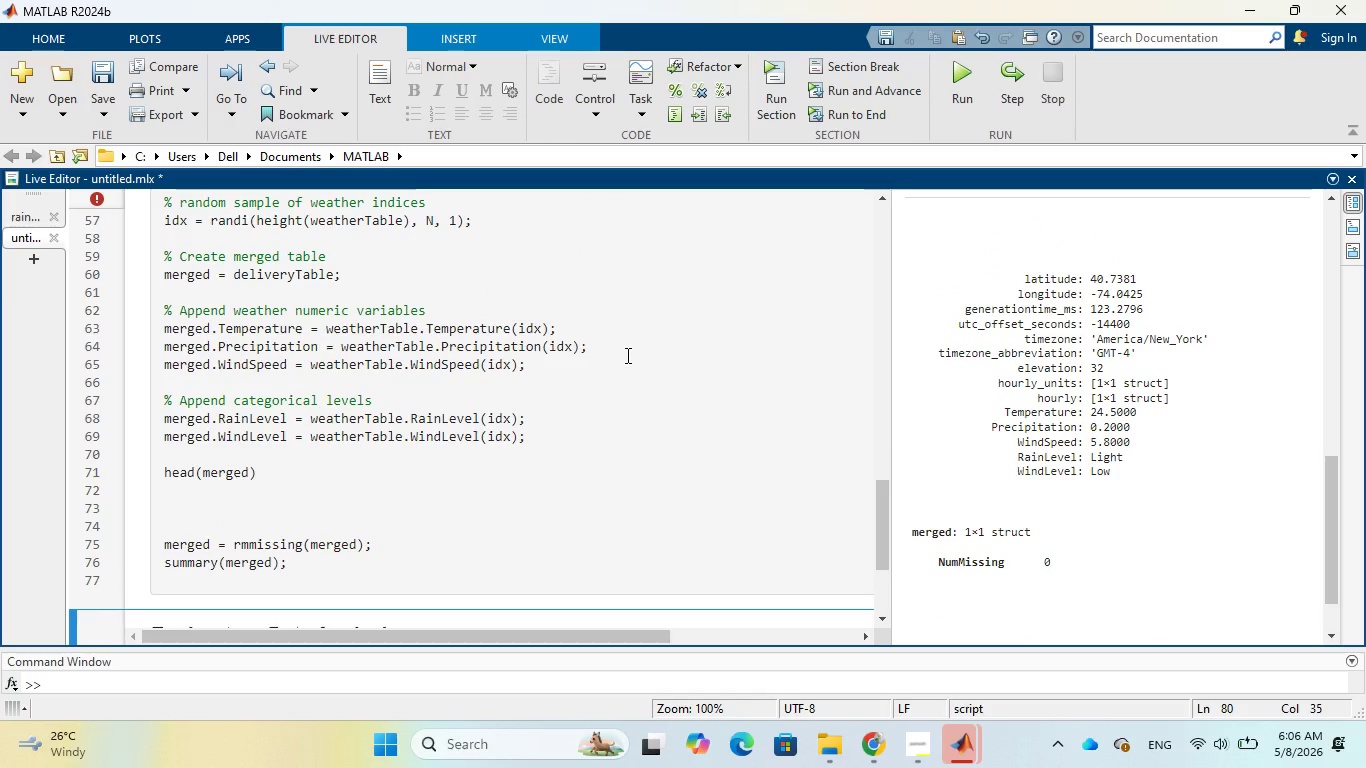 
scroll: coordinate [627, 355], scroll_direction: up, amount: 2.0
 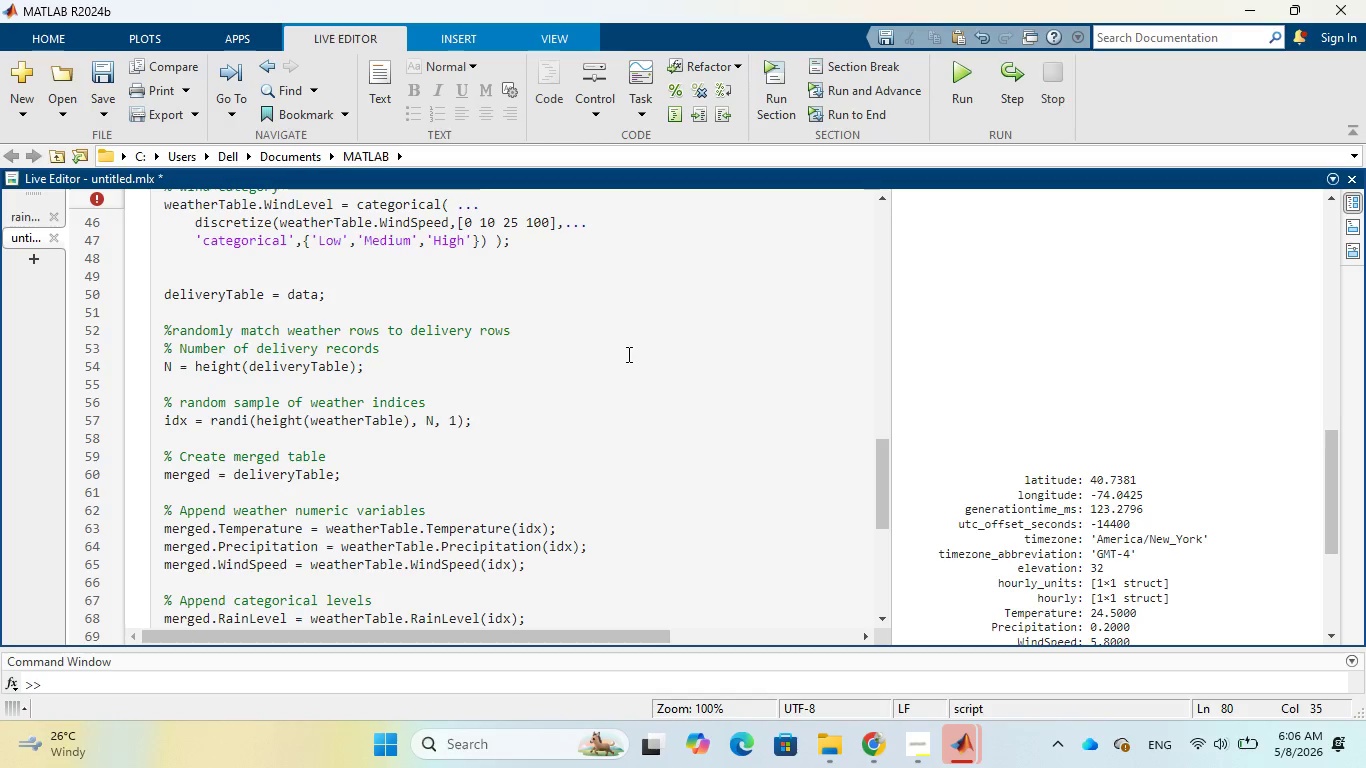 
wait(13.57)
 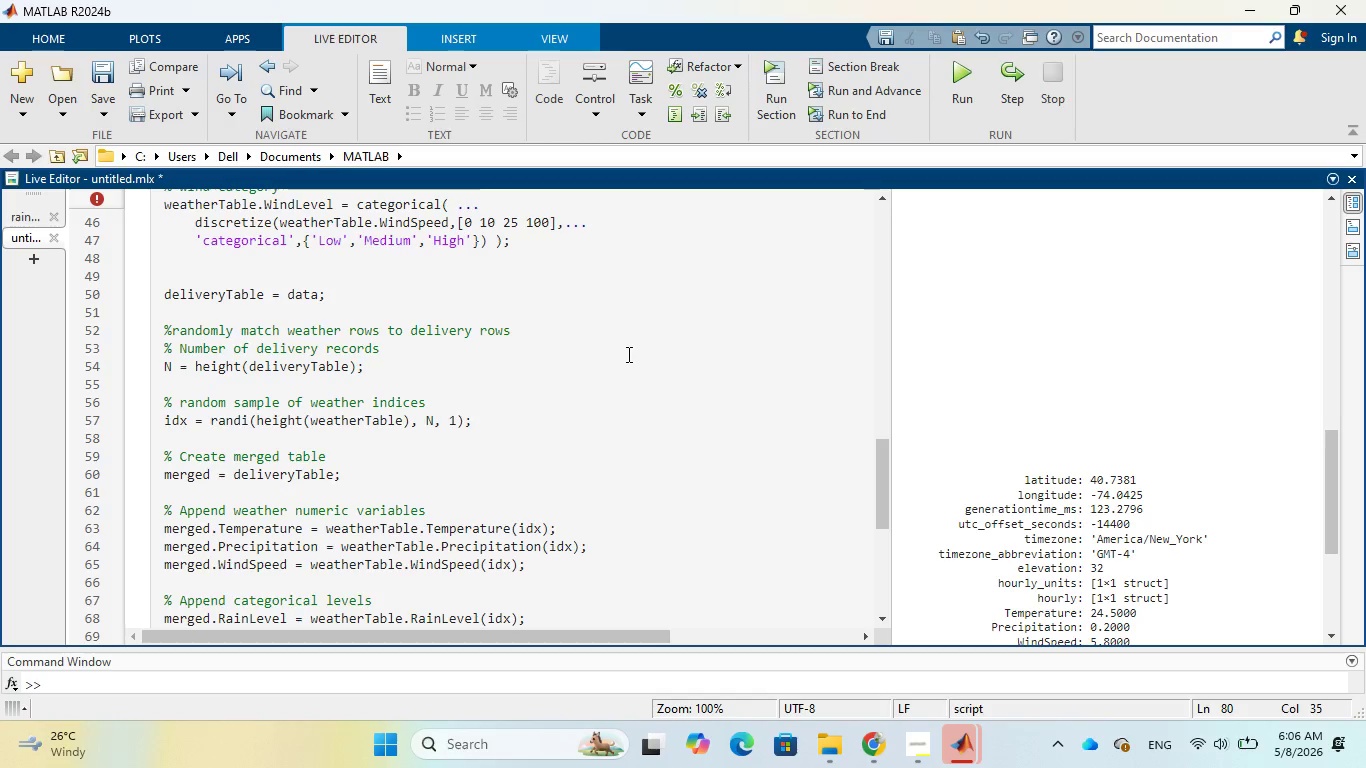 
scroll: coordinate [642, 349], scroll_direction: up, amount: 2.0
 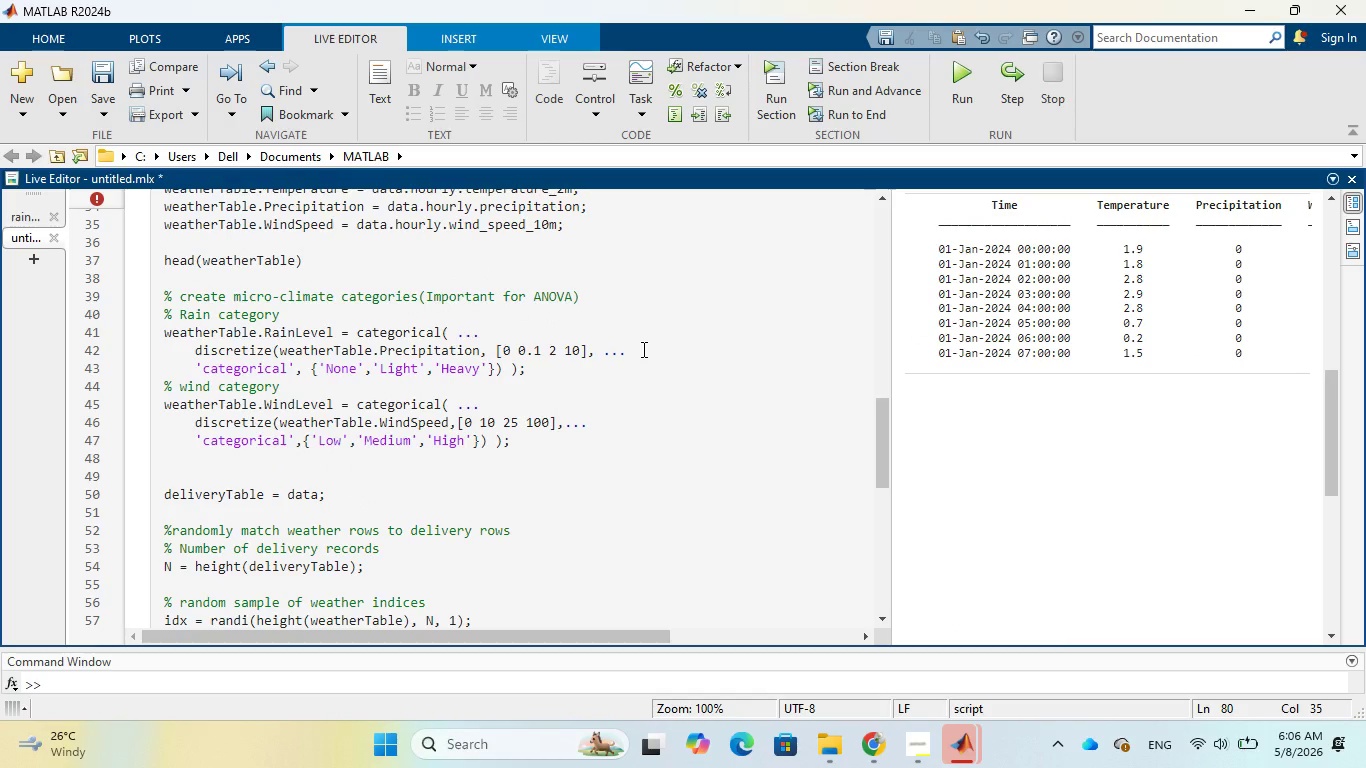 
wait(5.95)
 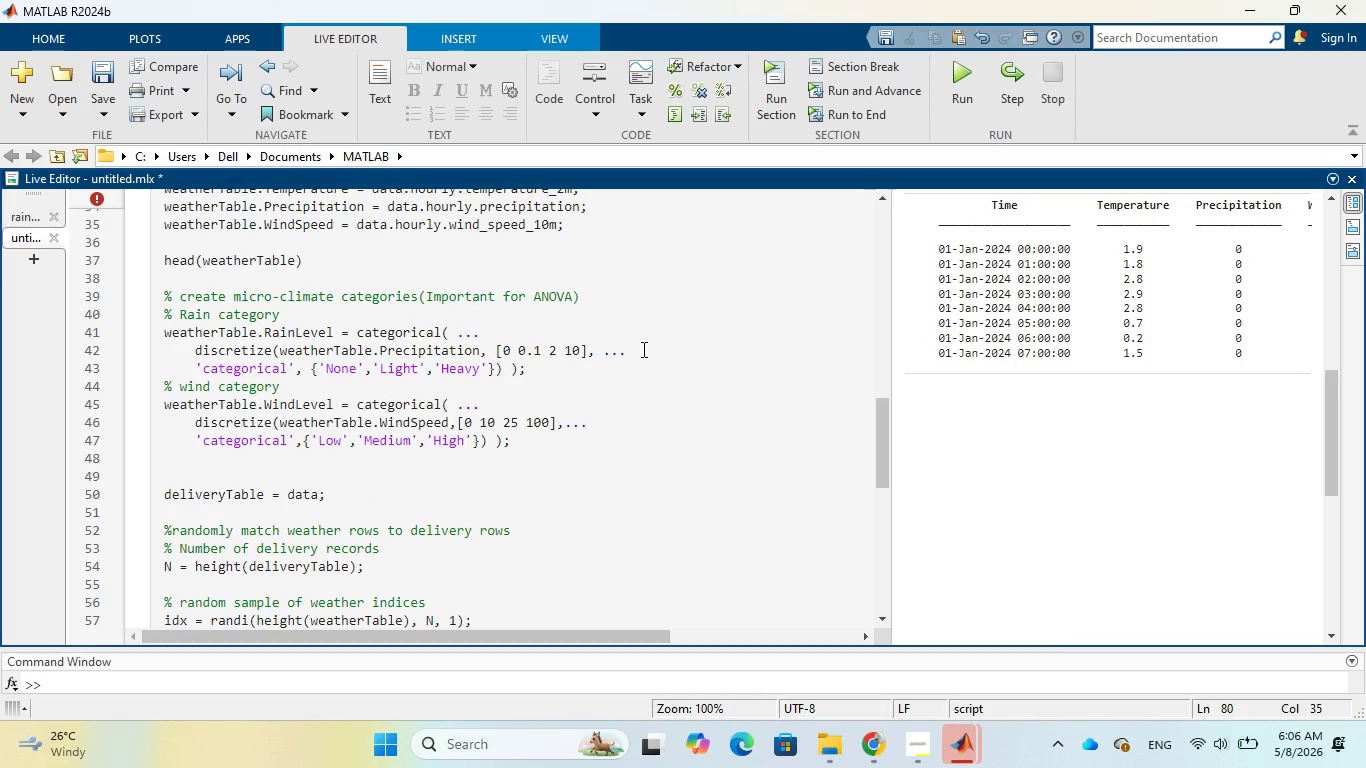 
scroll: coordinate [643, 348], scroll_direction: up, amount: 6.0
 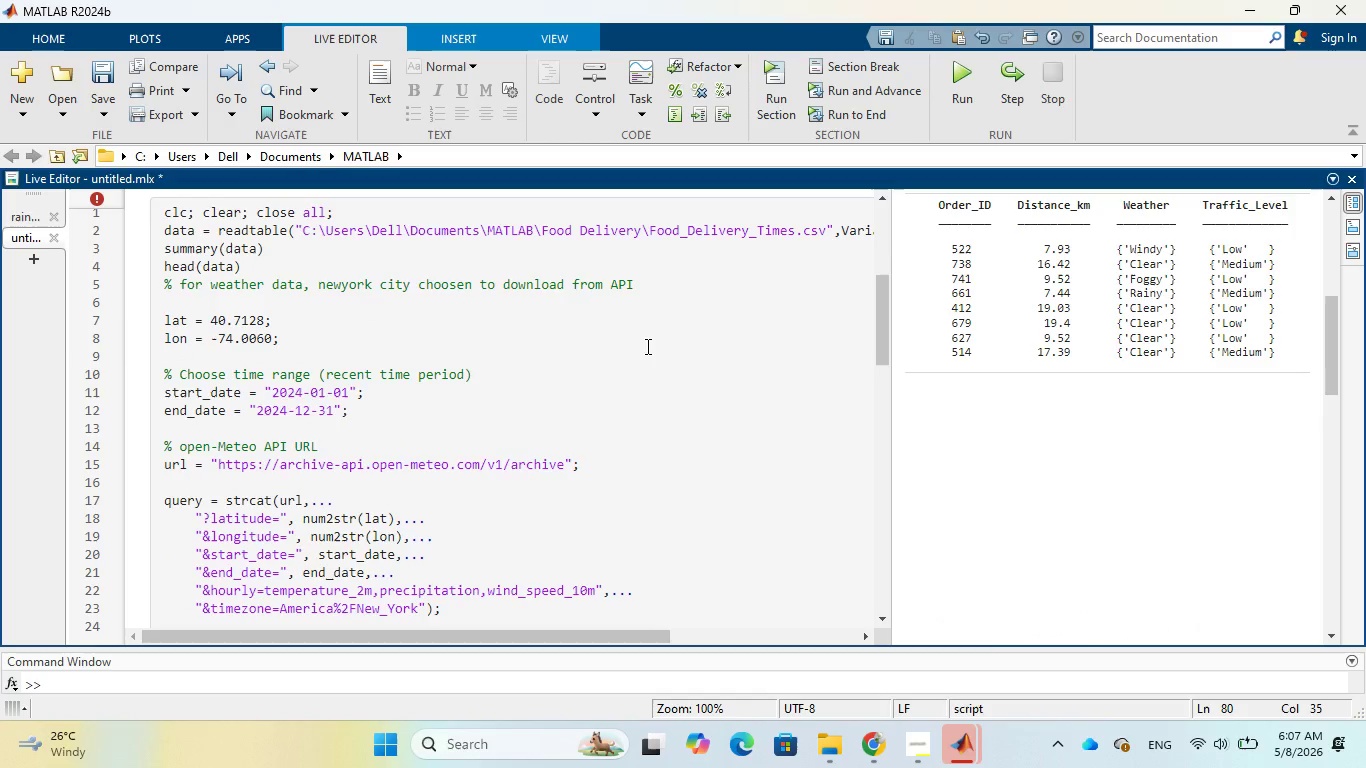 
scroll: coordinate [646, 346], scroll_direction: up, amount: 1.0
 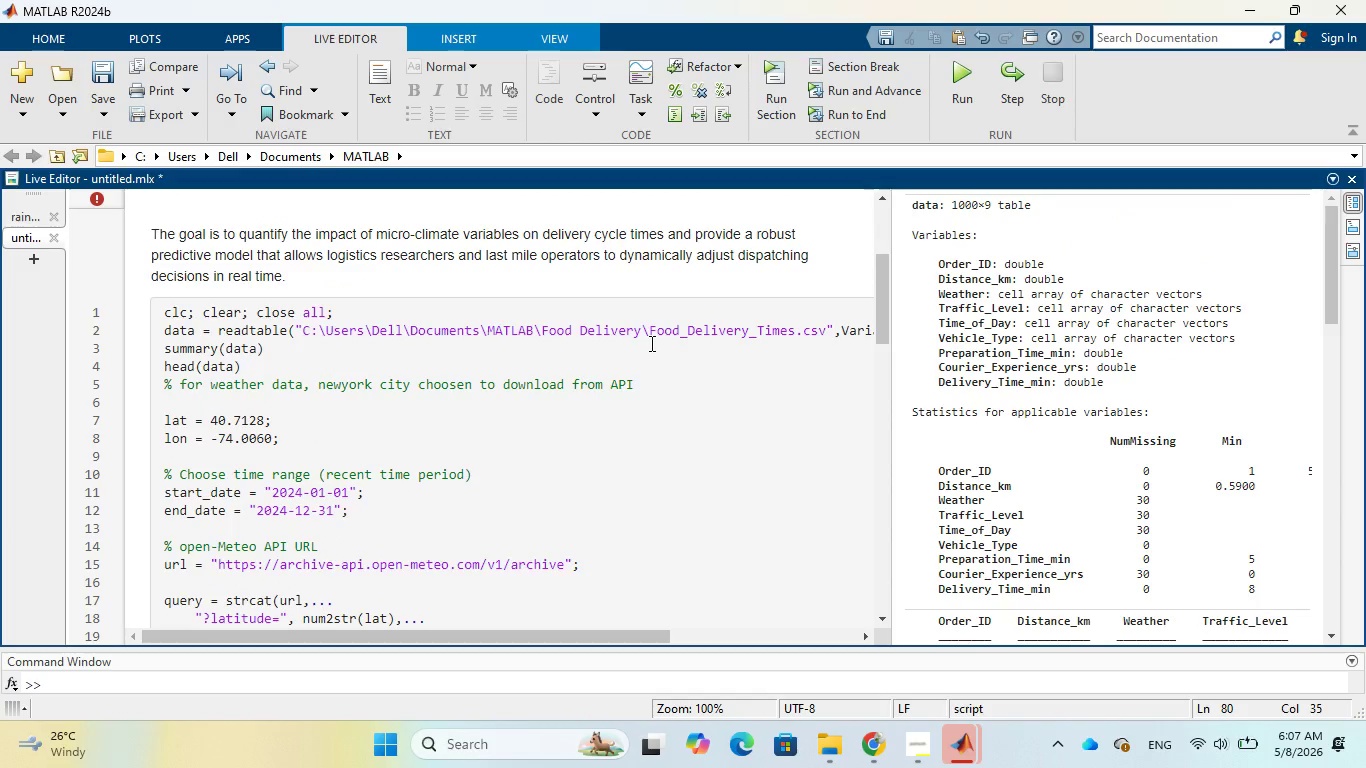 
scroll: coordinate [650, 342], scroll_direction: down, amount: 16.0
 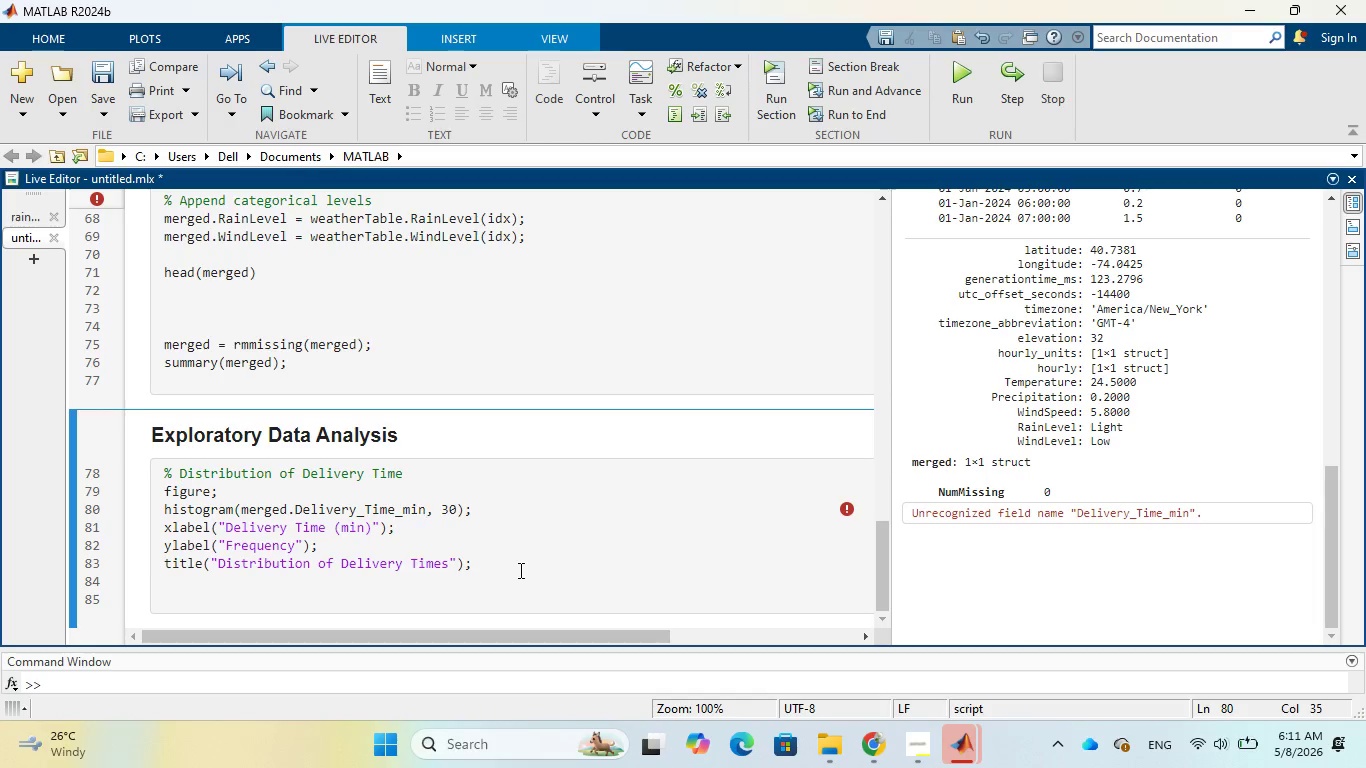 
wait(246.98)
 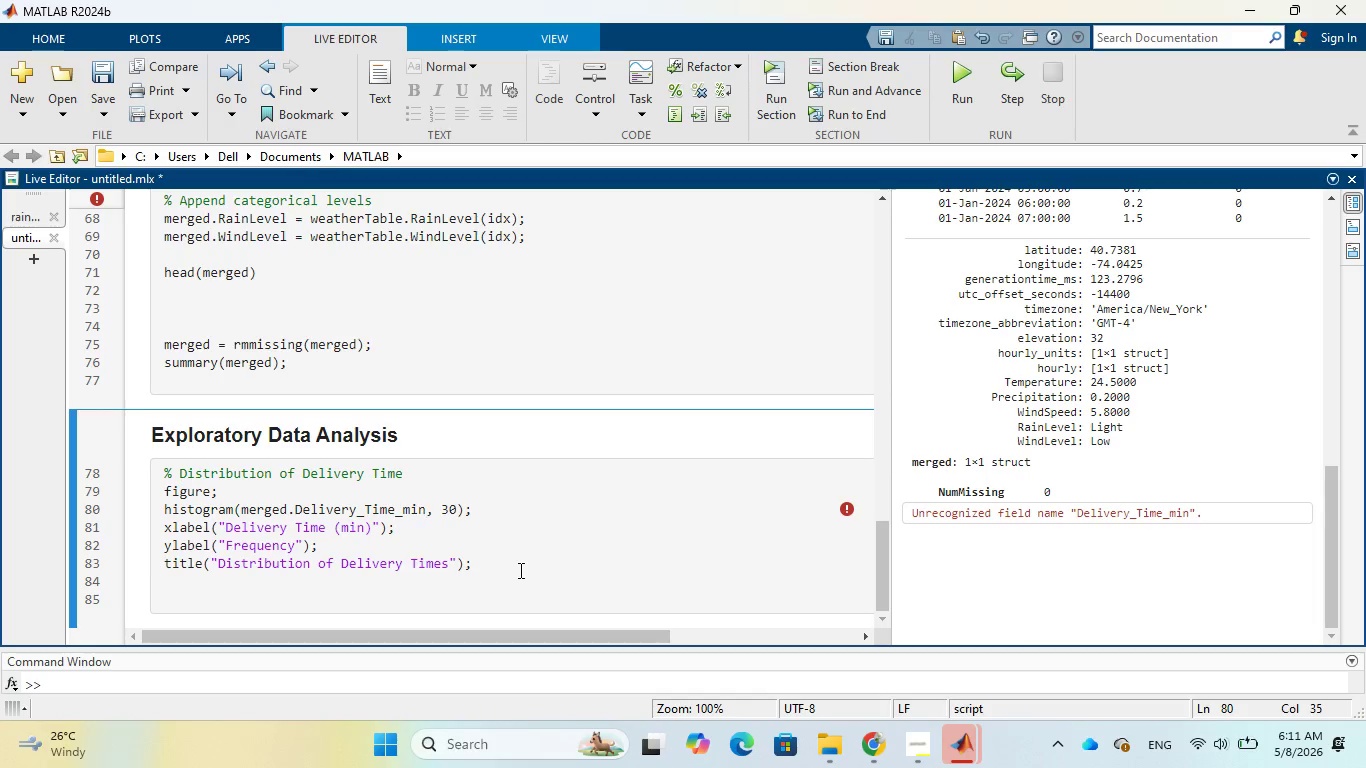 
left_click([526, 531])
 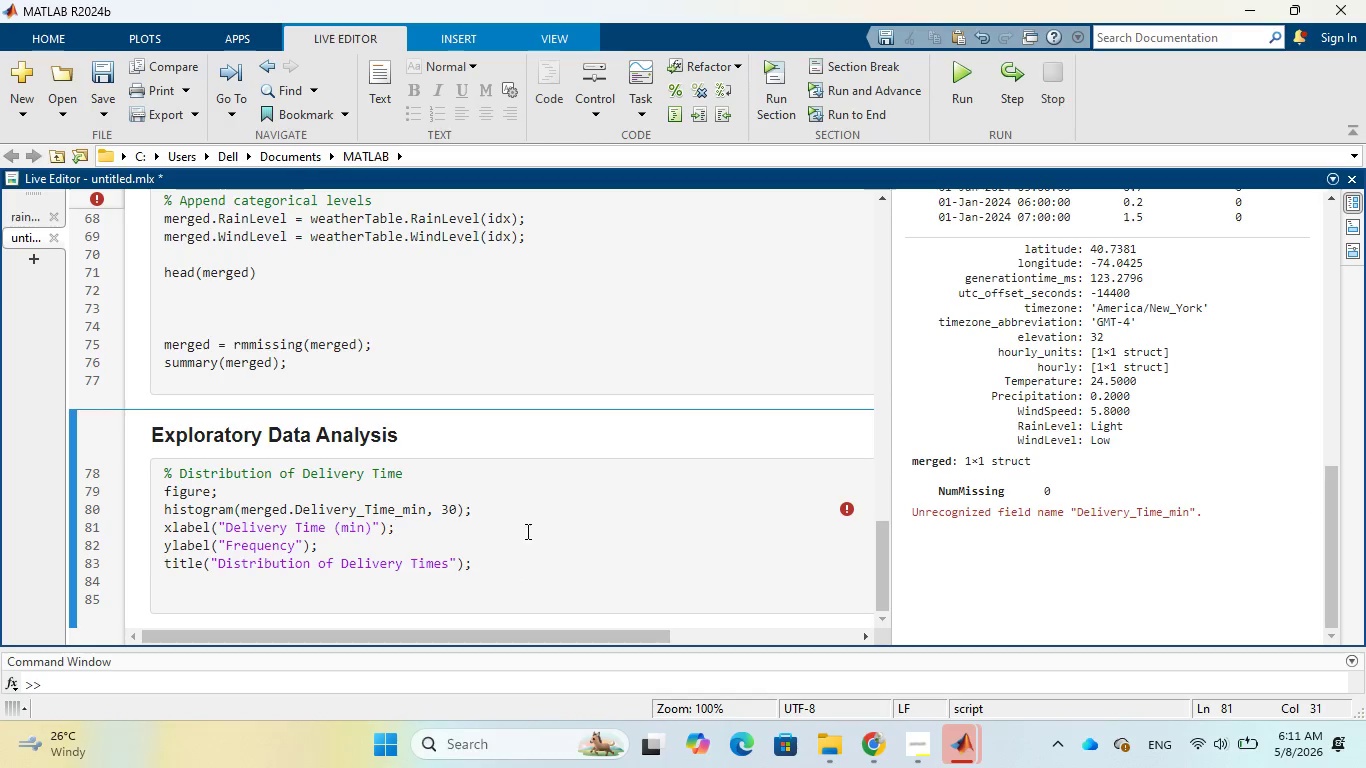 
scroll: coordinate [526, 531], scroll_direction: down, amount: 2.0
 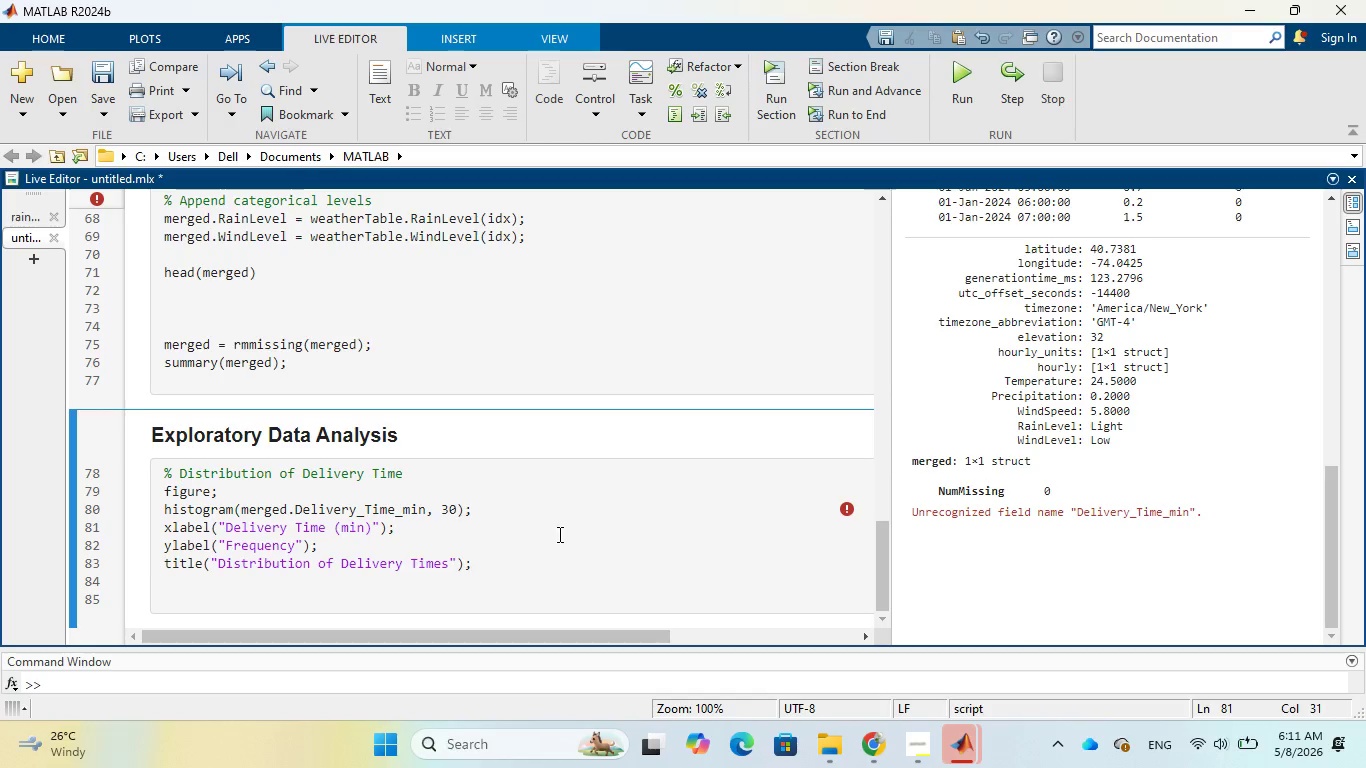 
wait(52.1)
 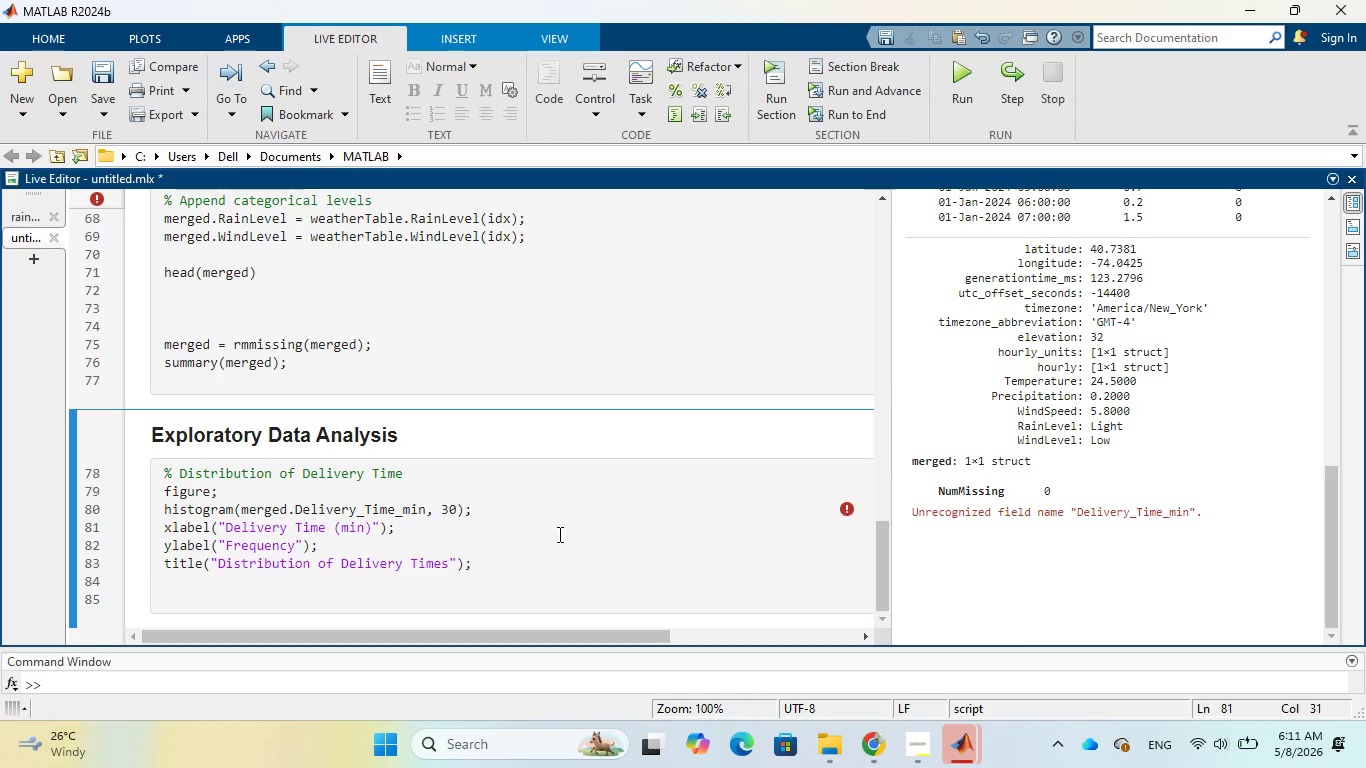 
scroll: coordinate [685, 408], scroll_direction: up, amount: 9.0
 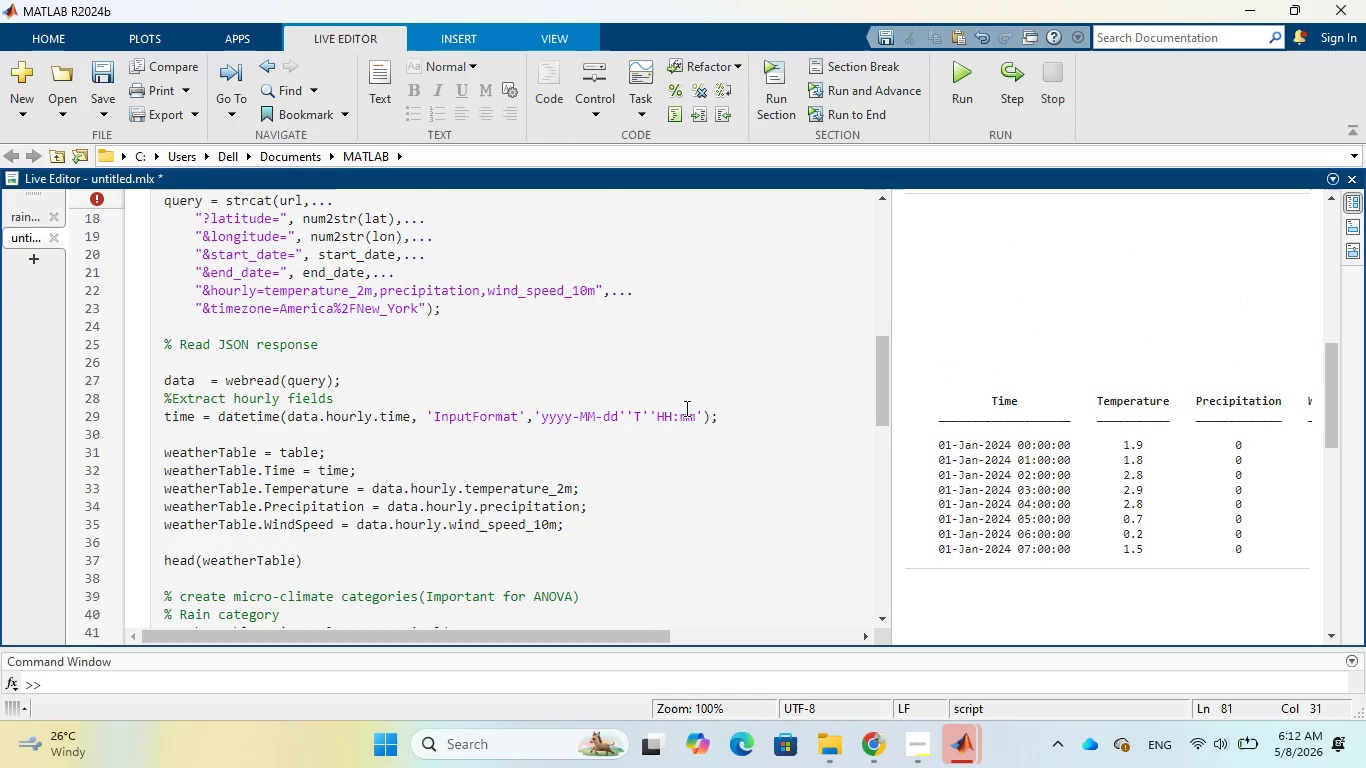 
scroll: coordinate [673, 381], scroll_direction: up, amount: 3.0
 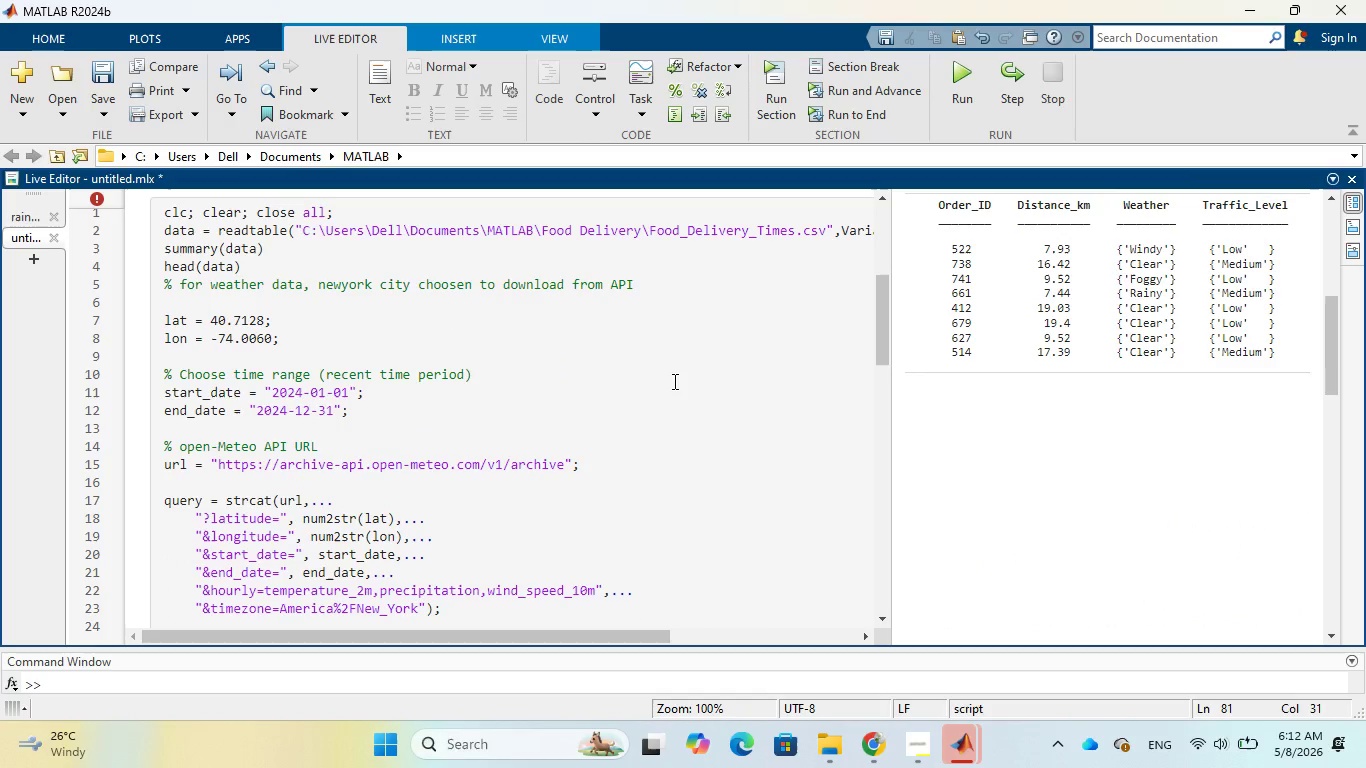 
scroll: coordinate [673, 381], scroll_direction: down, amount: 2.0
 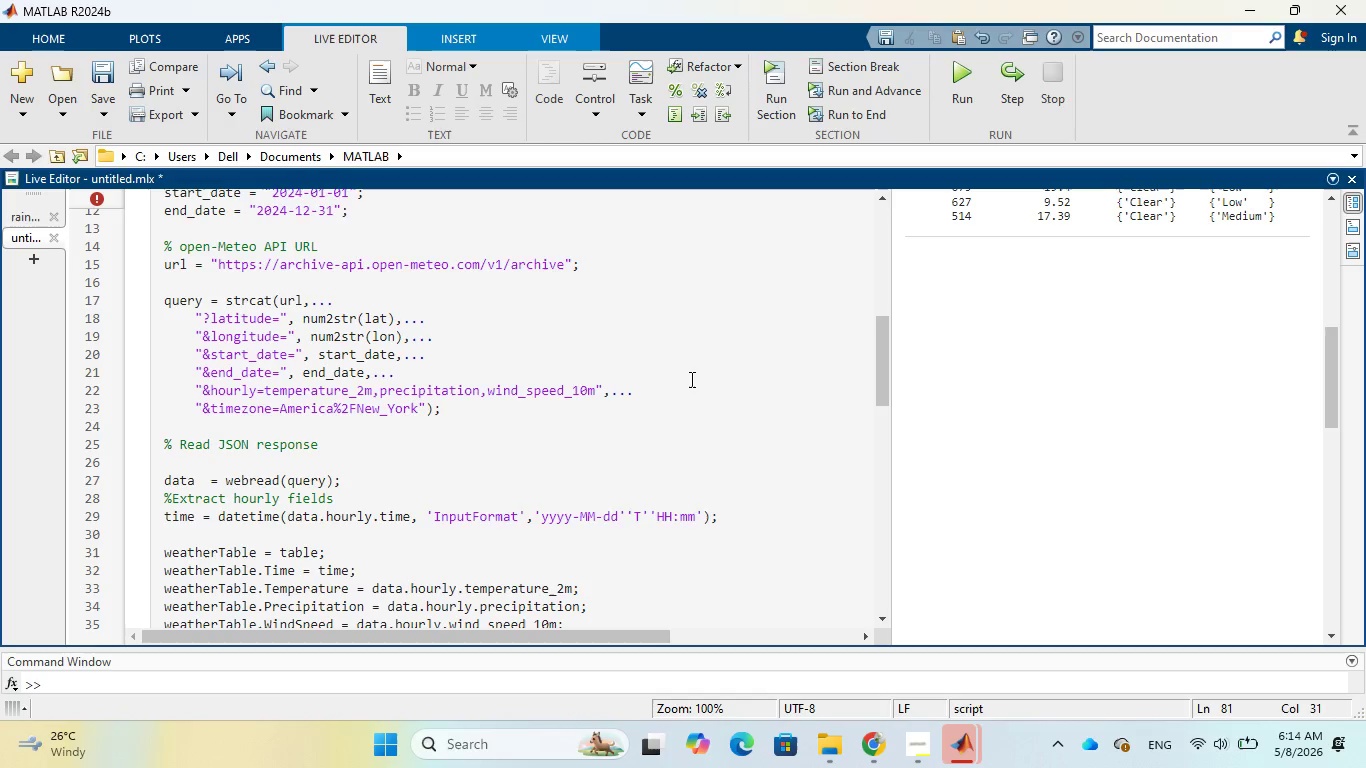 
wait(119.3)
 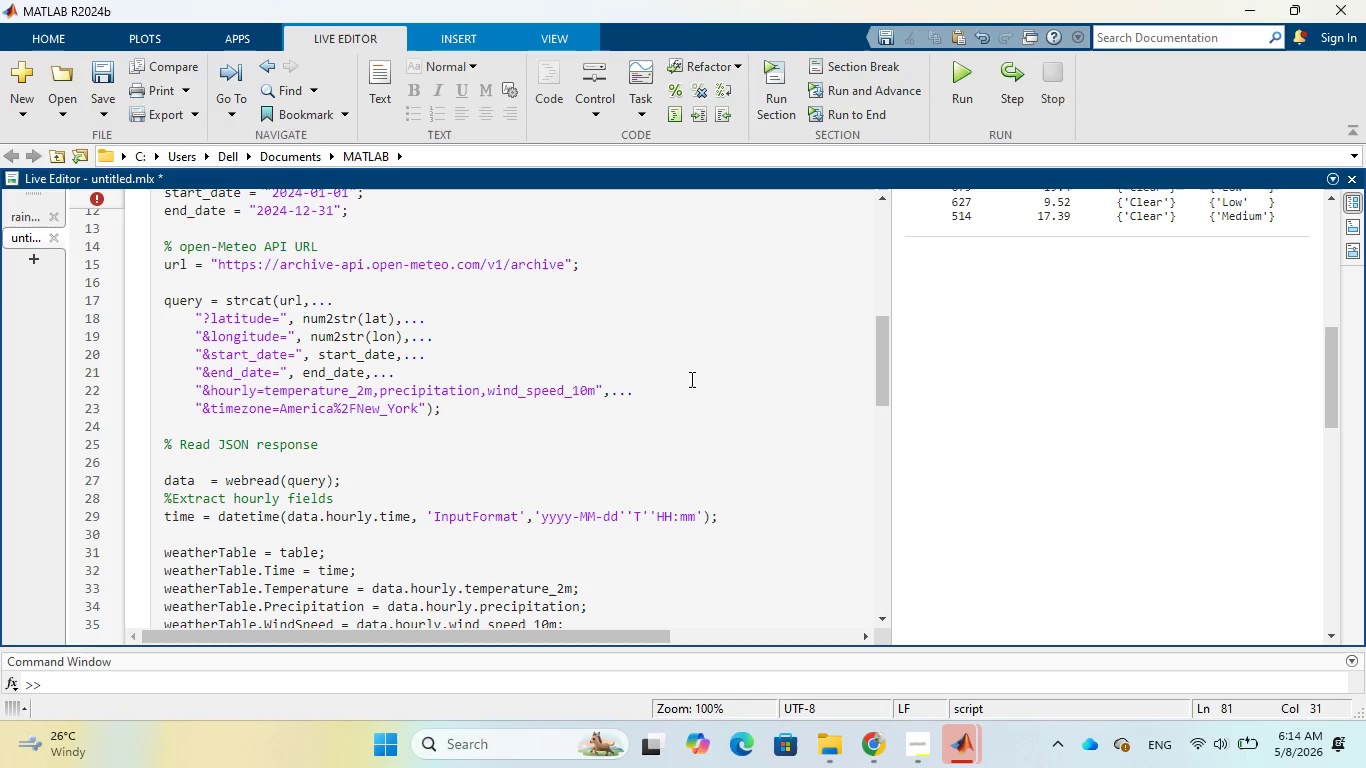 
scroll: coordinate [608, 385], scroll_direction: down, amount: 15.0
 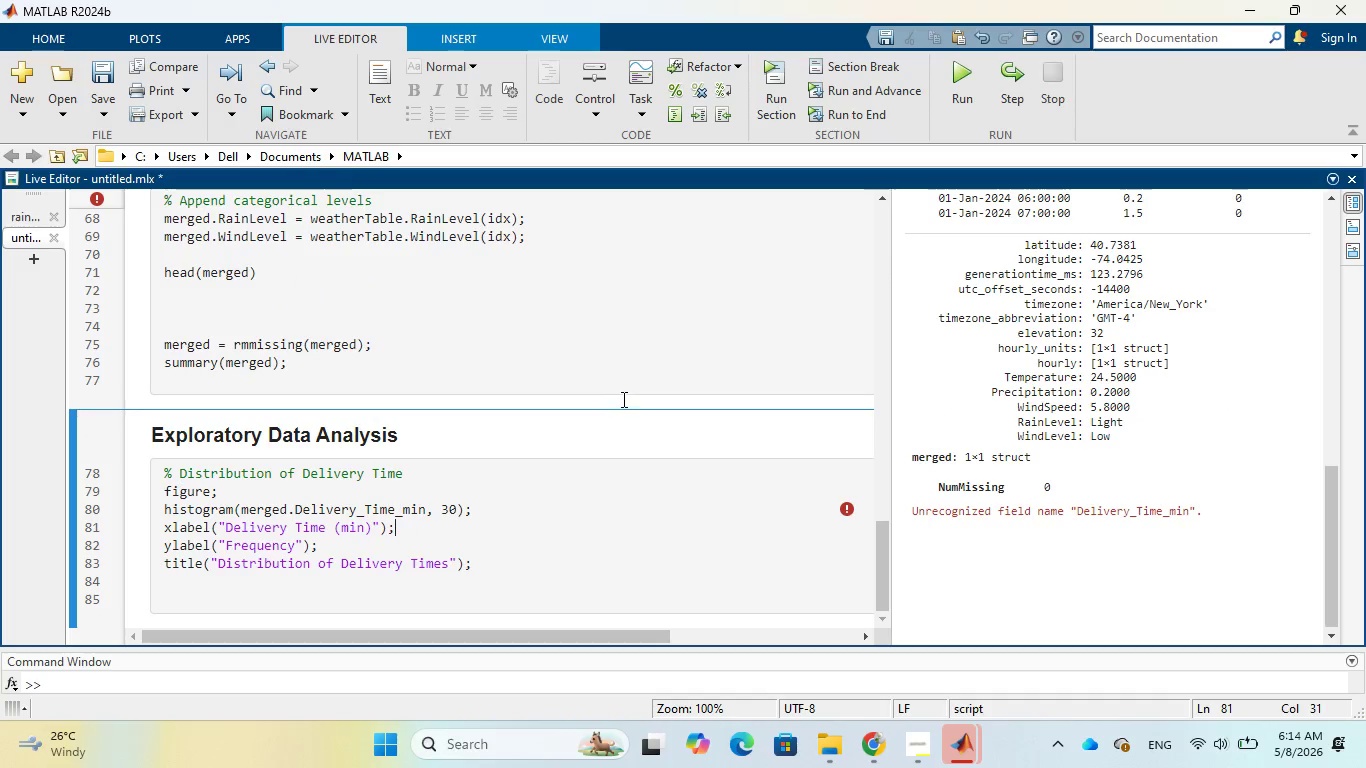 
scroll: coordinate [628, 403], scroll_direction: up, amount: 2.0
 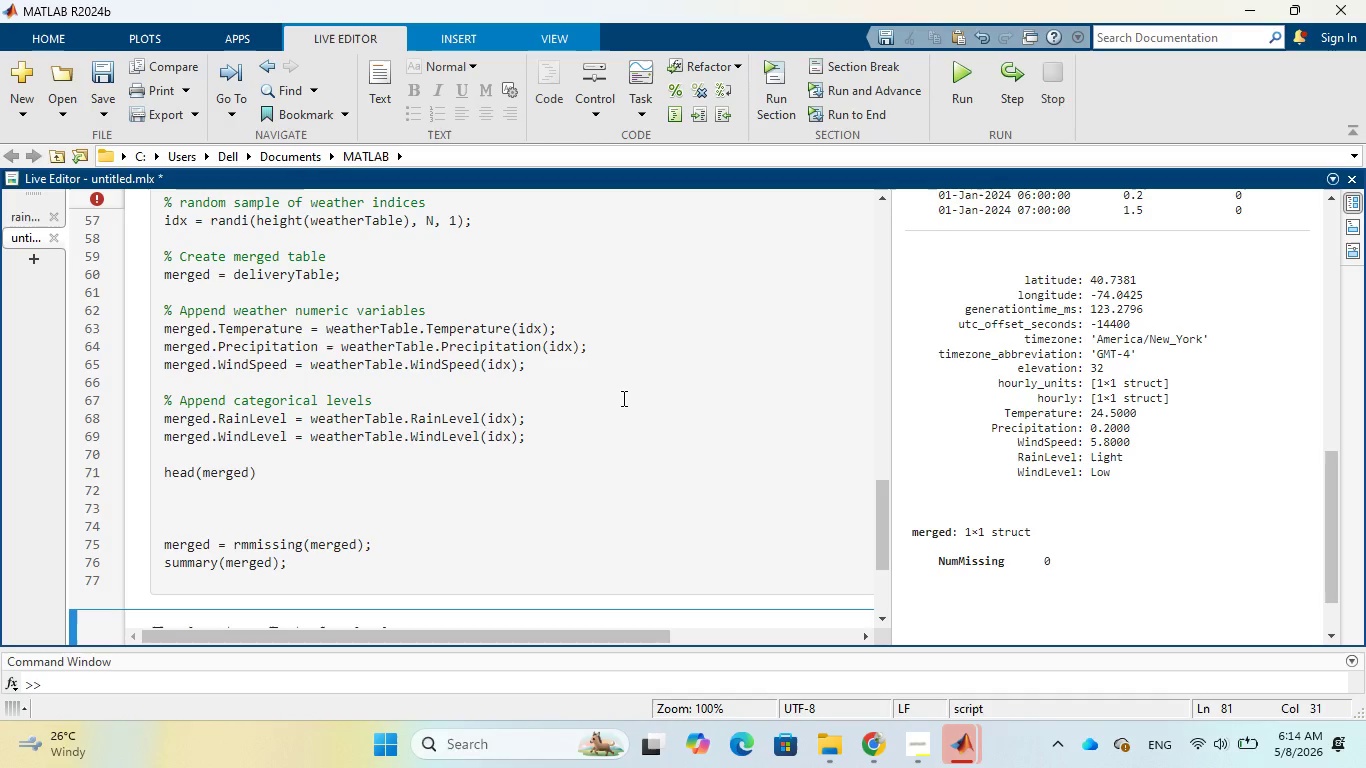 
wait(27.01)
 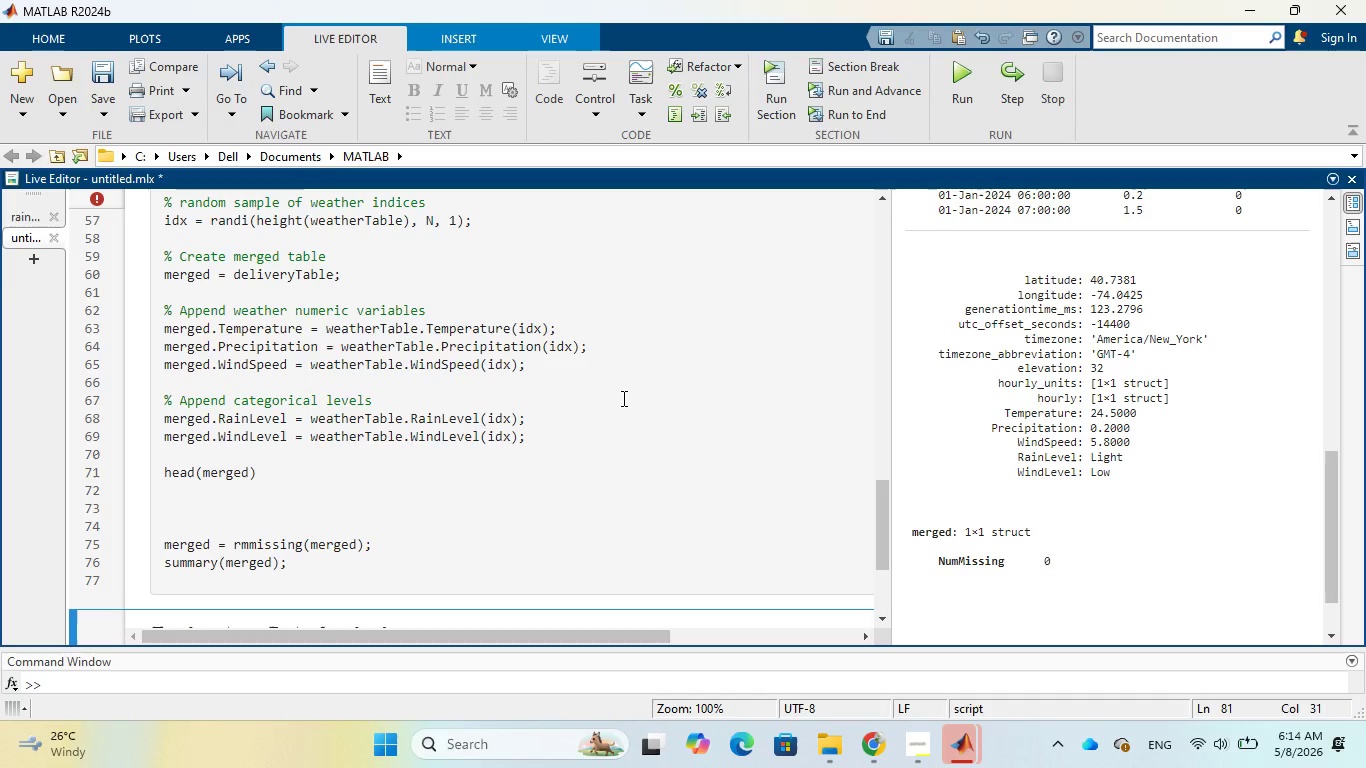 
scroll: coordinate [620, 398], scroll_direction: up, amount: 1.0
 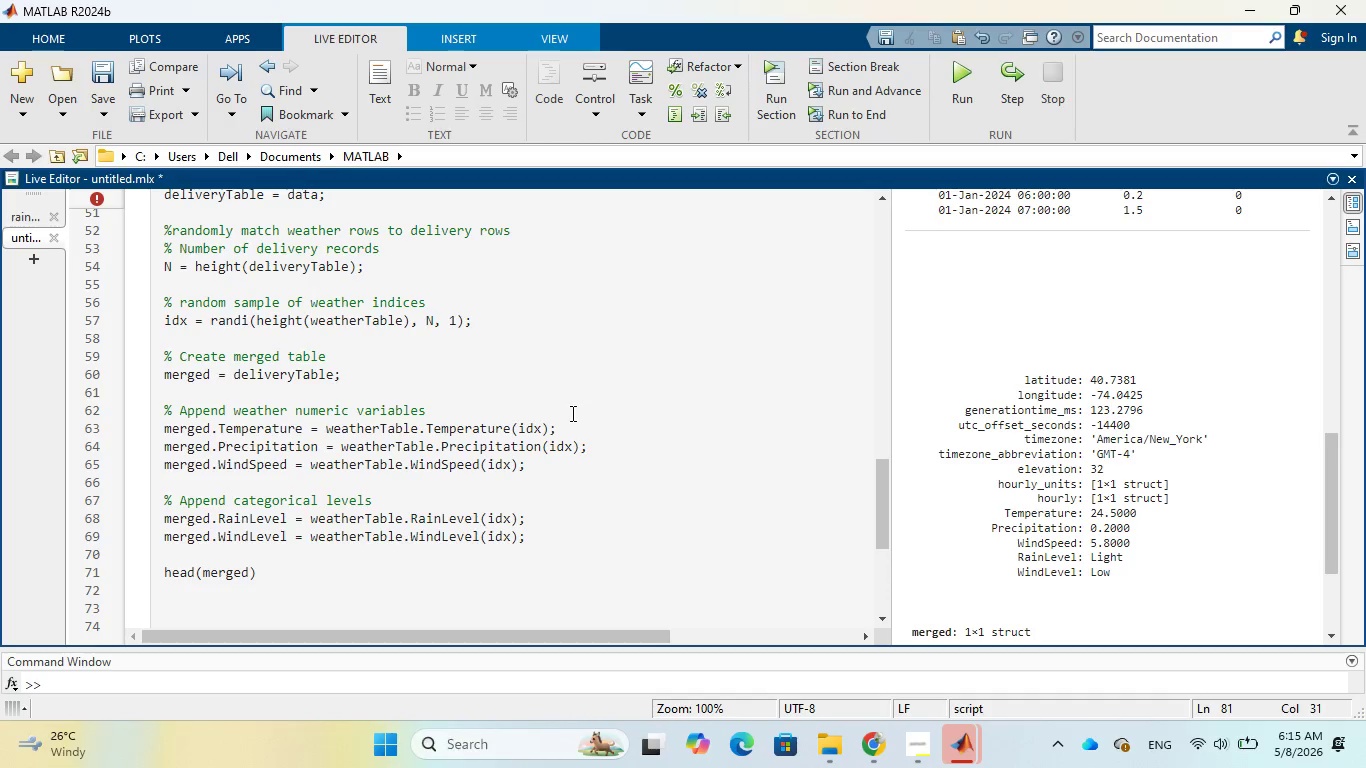 